 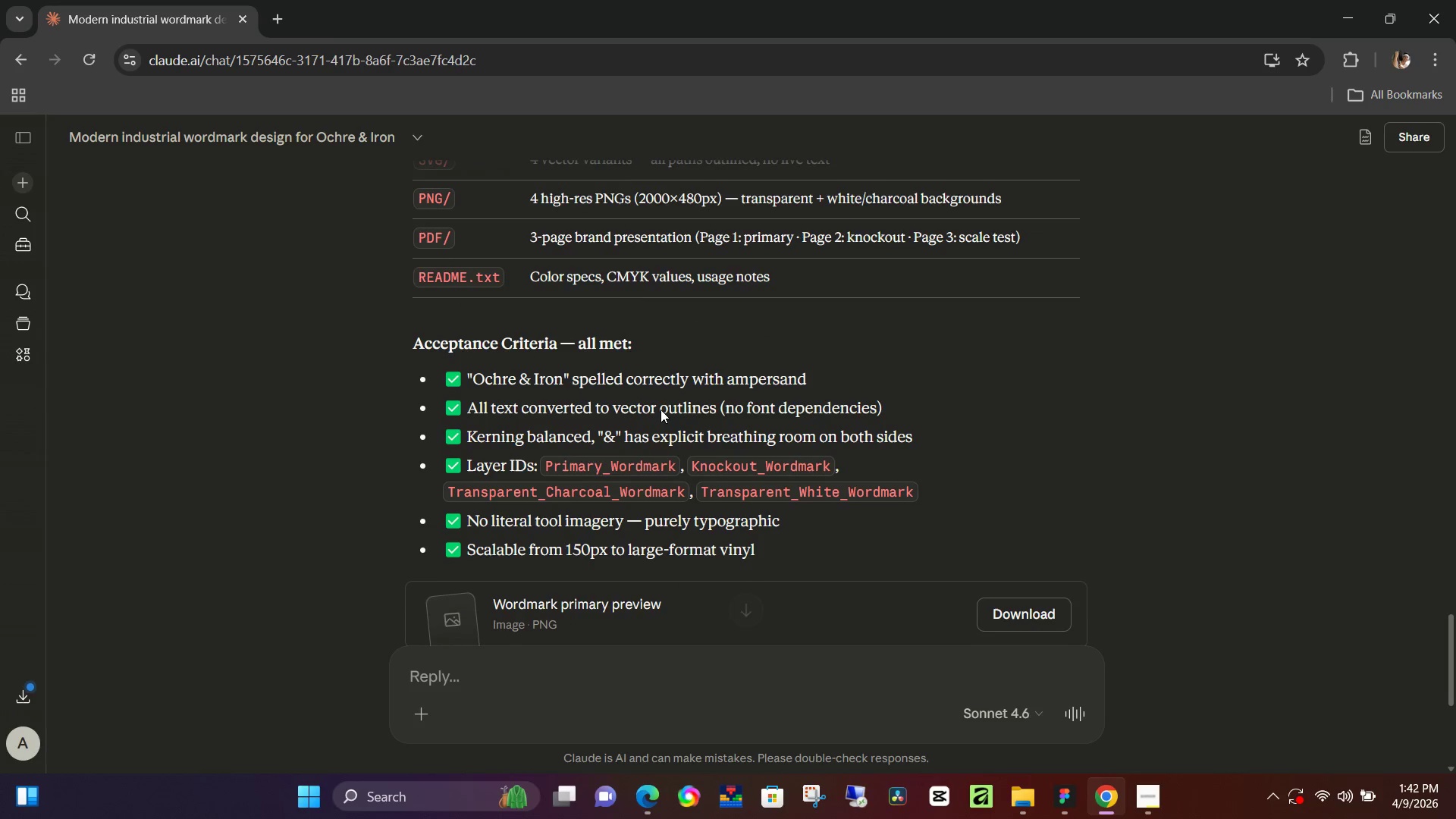 
scroll: coordinate [661, 410], scroll_direction: down, amount: 2.0
 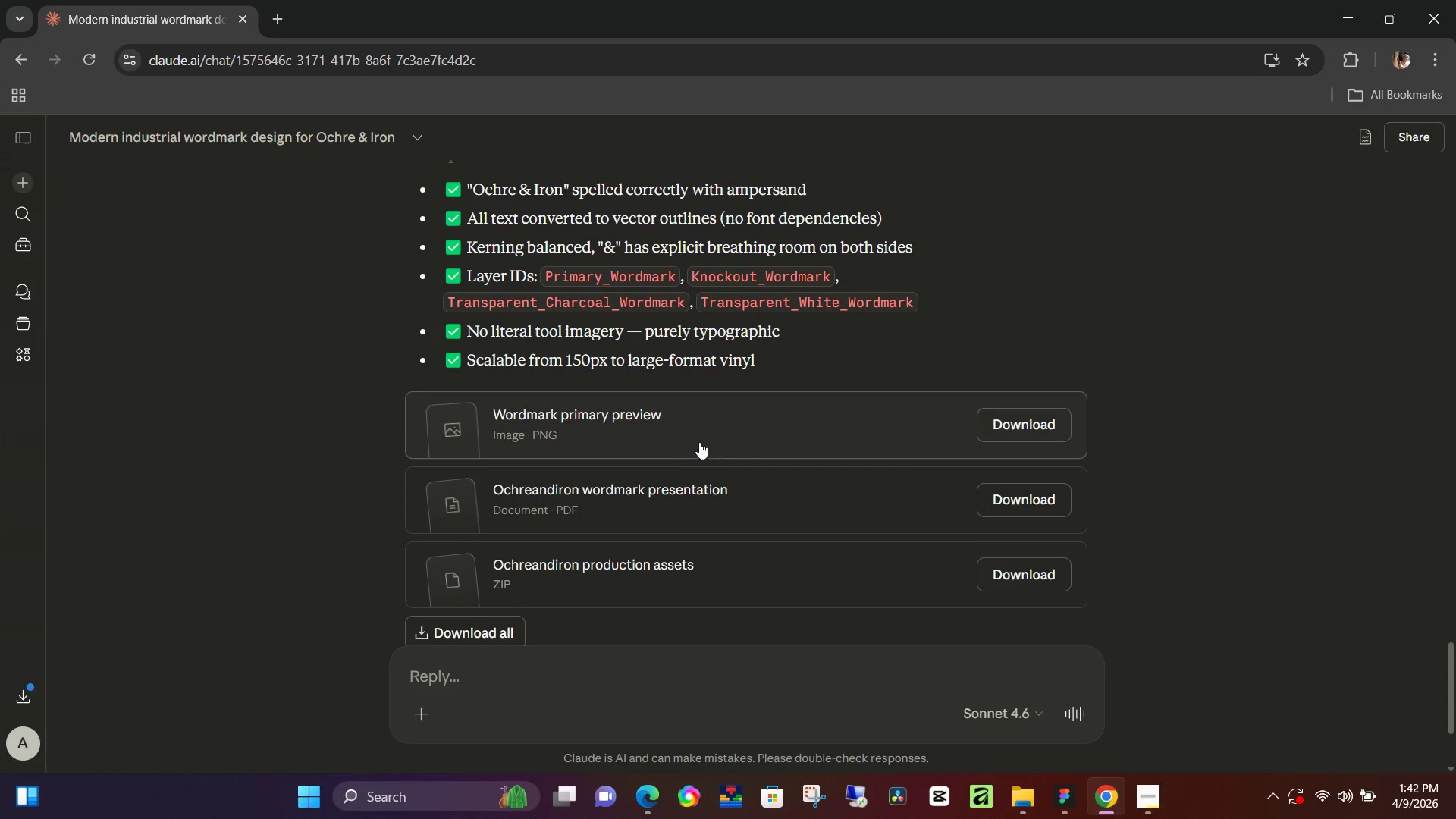 
scroll: coordinate [701, 443], scroll_direction: up, amount: 6.0
 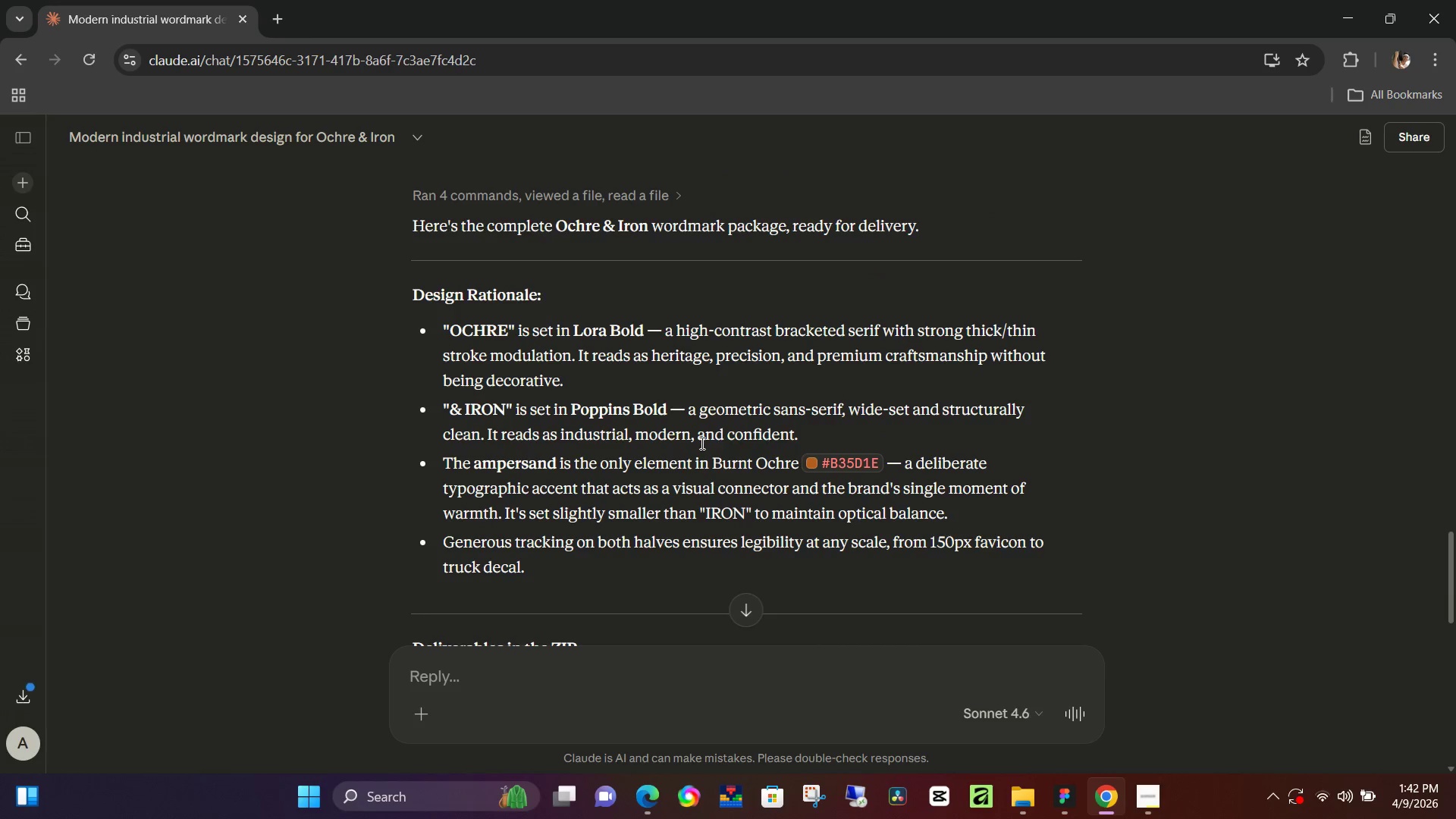 
scroll: coordinate [701, 443], scroll_direction: down, amount: 14.0
 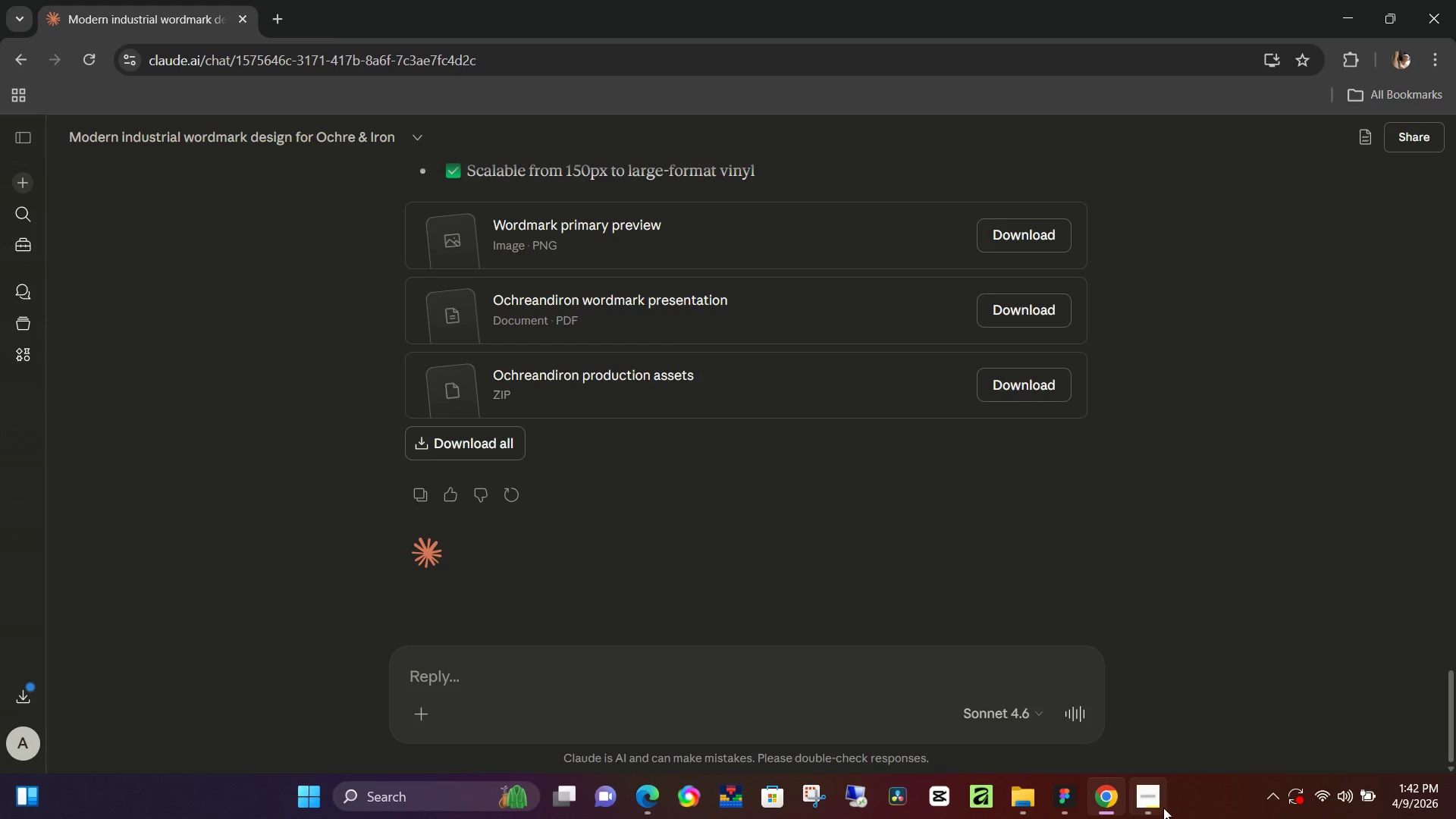 
left_click([1157, 800])